 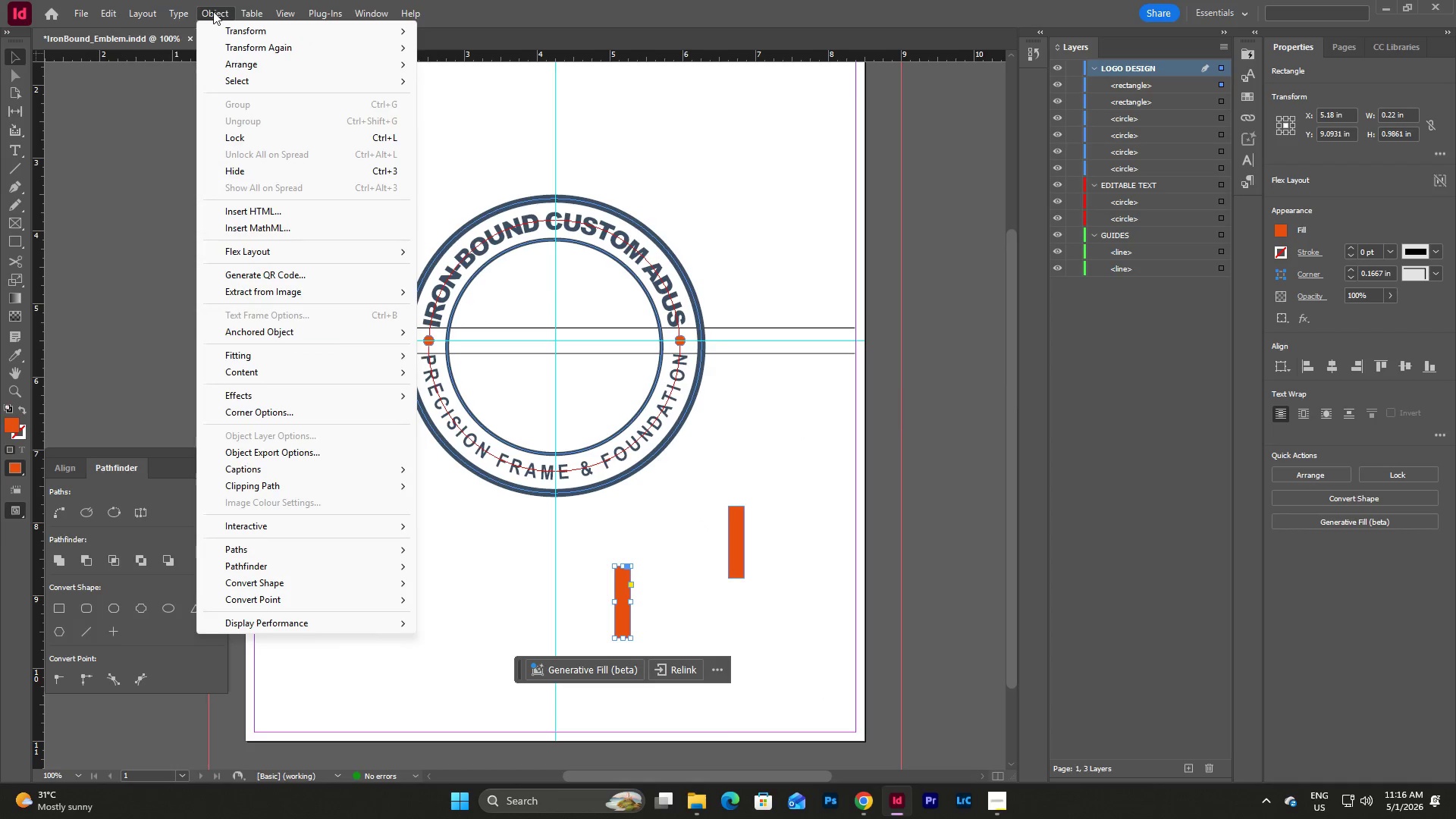 
left_click([244, 24])
 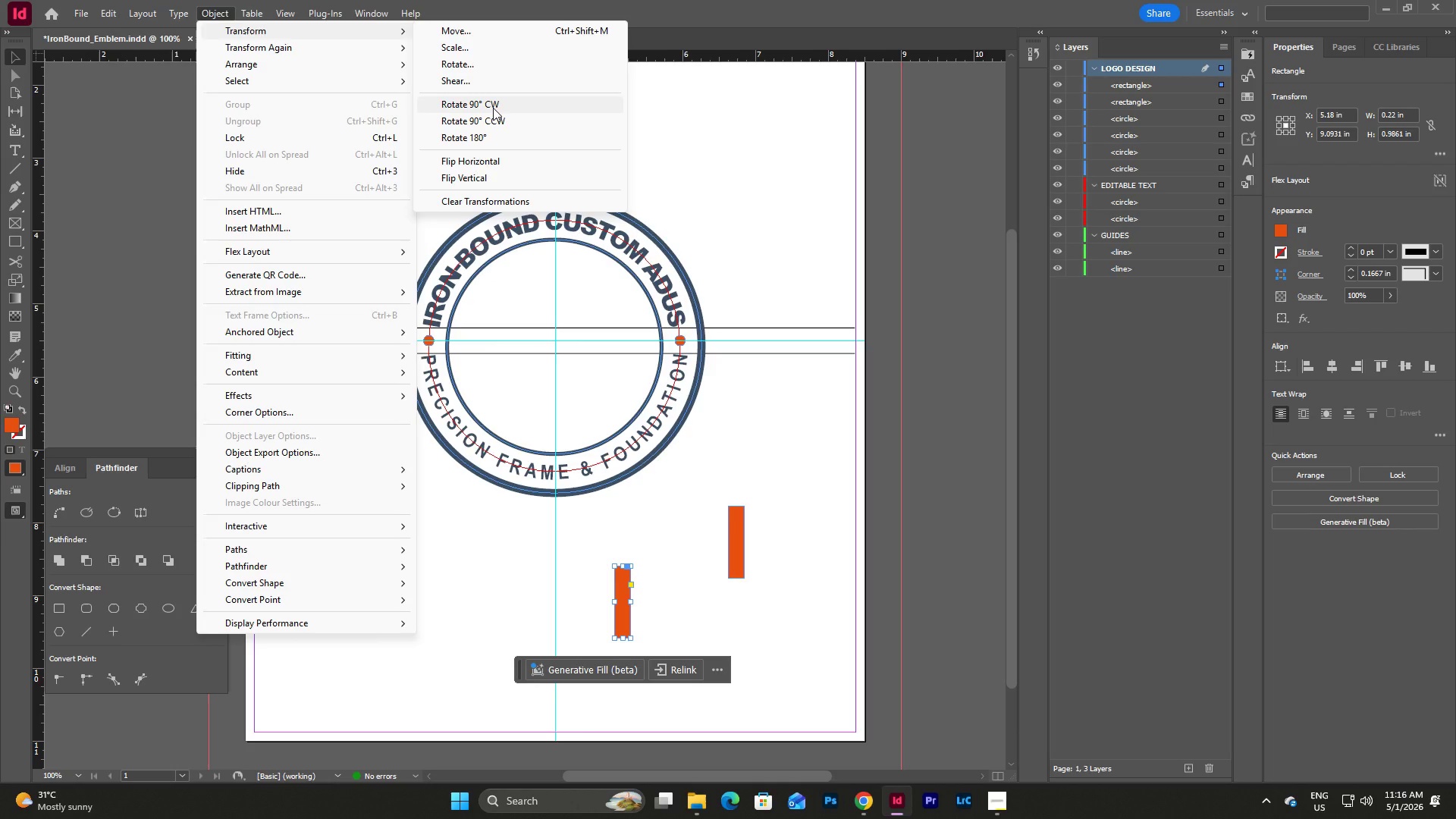 
left_click([493, 108])
 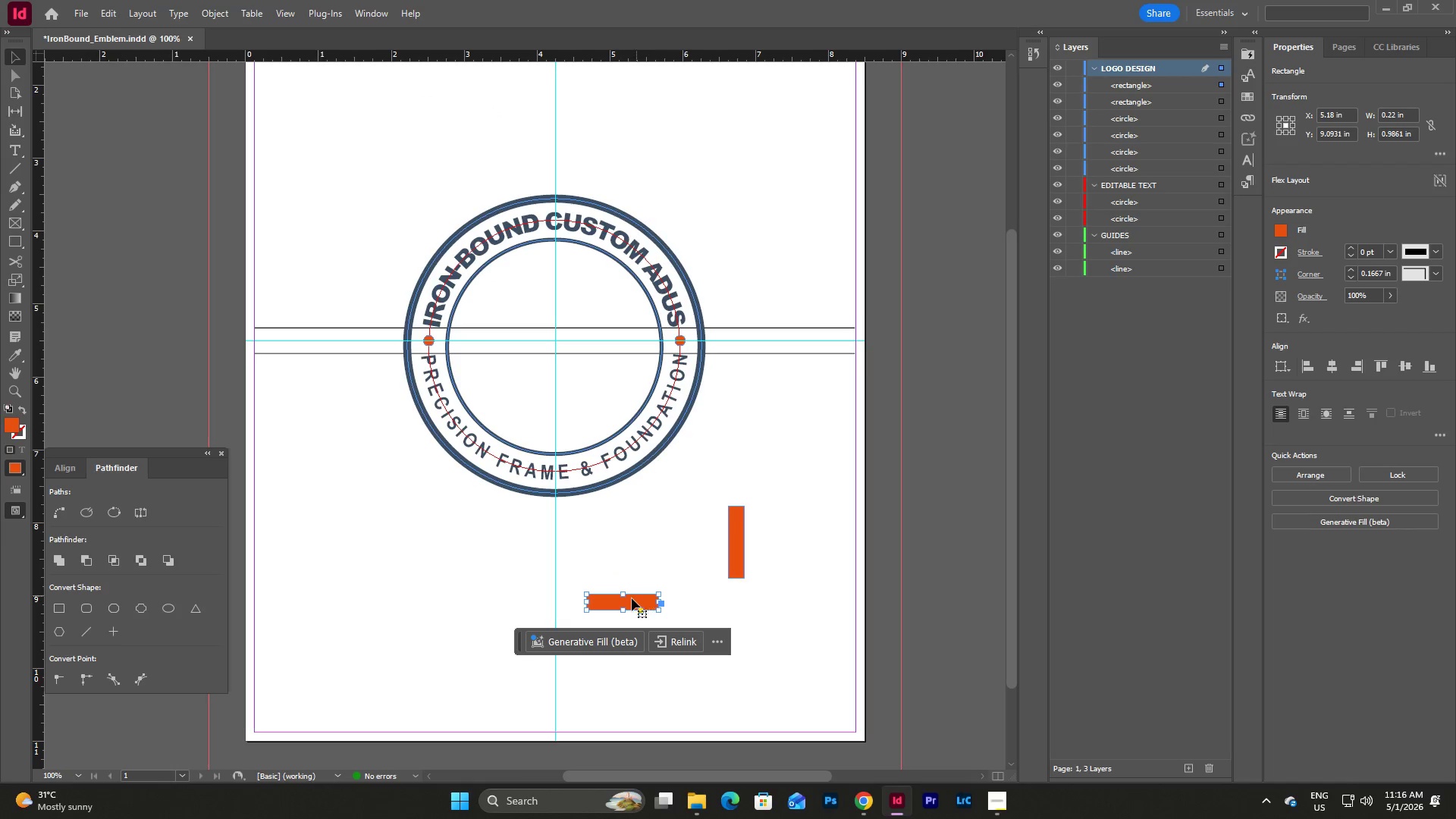 
left_click_drag(start_coordinate=[630, 599], to_coordinate=[748, 467])
 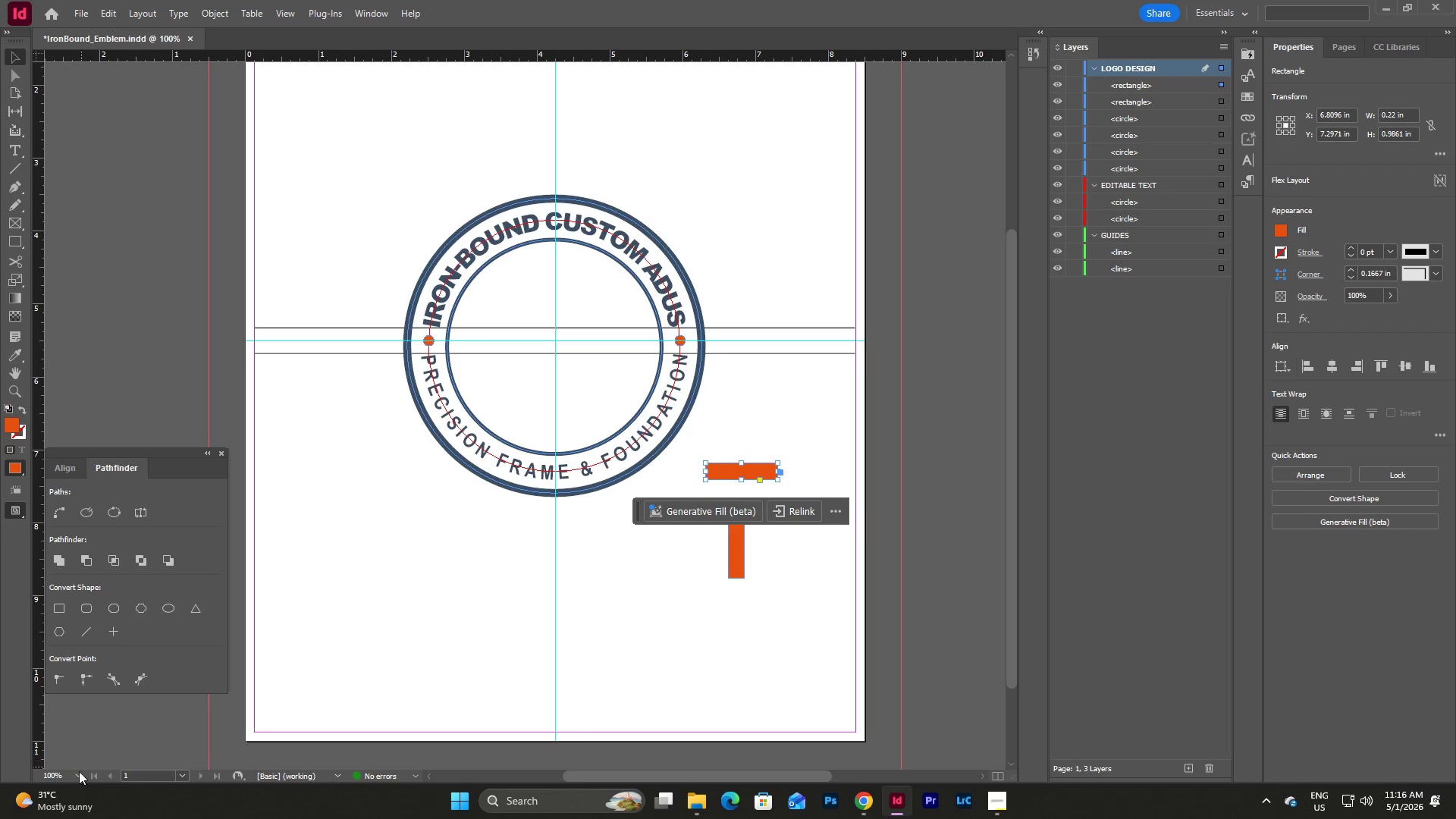 
left_click([80, 780])
 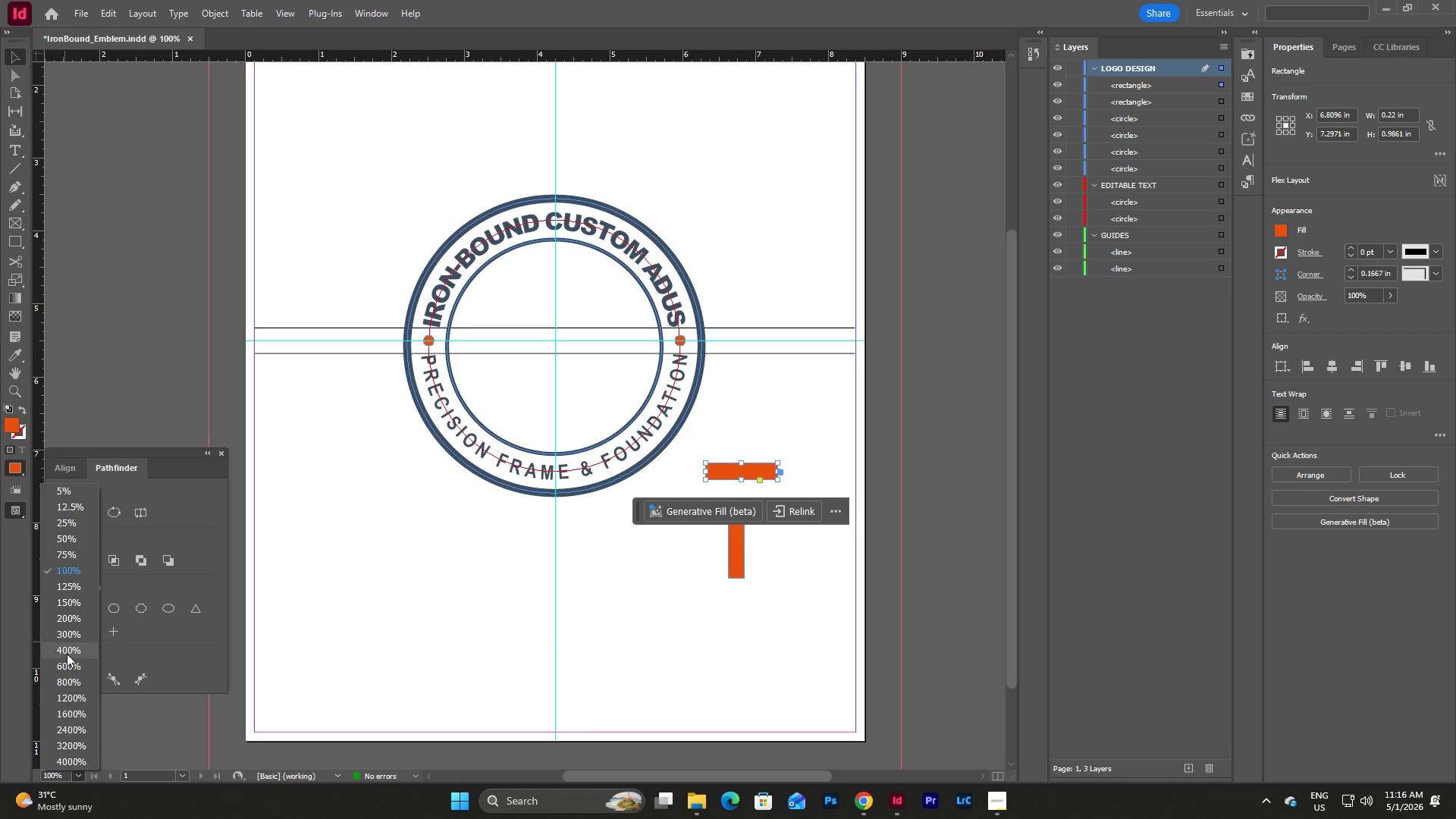 
left_click([67, 656])
 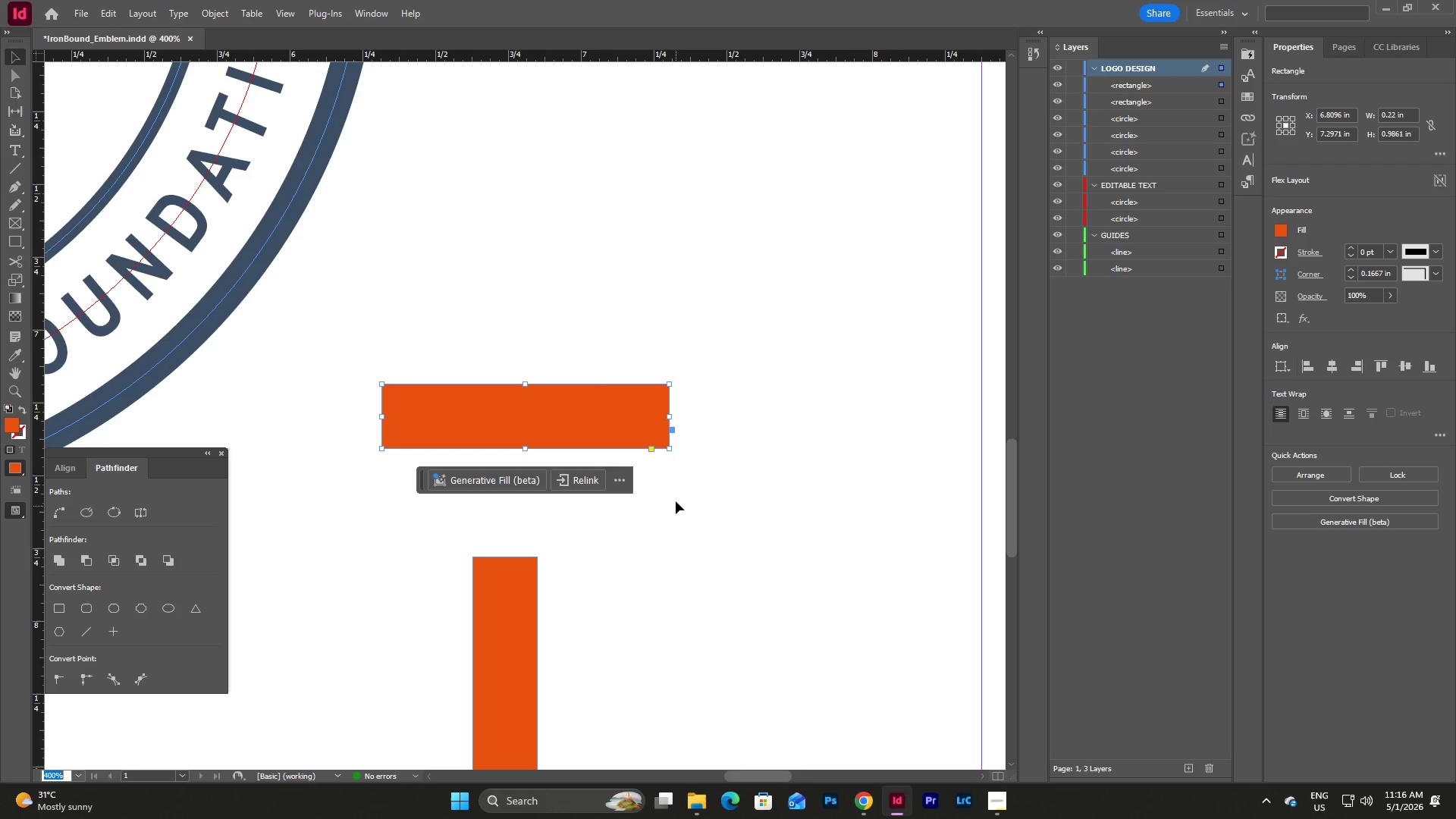 
scroll: coordinate [676, 500], scroll_direction: down, amount: 3.0
 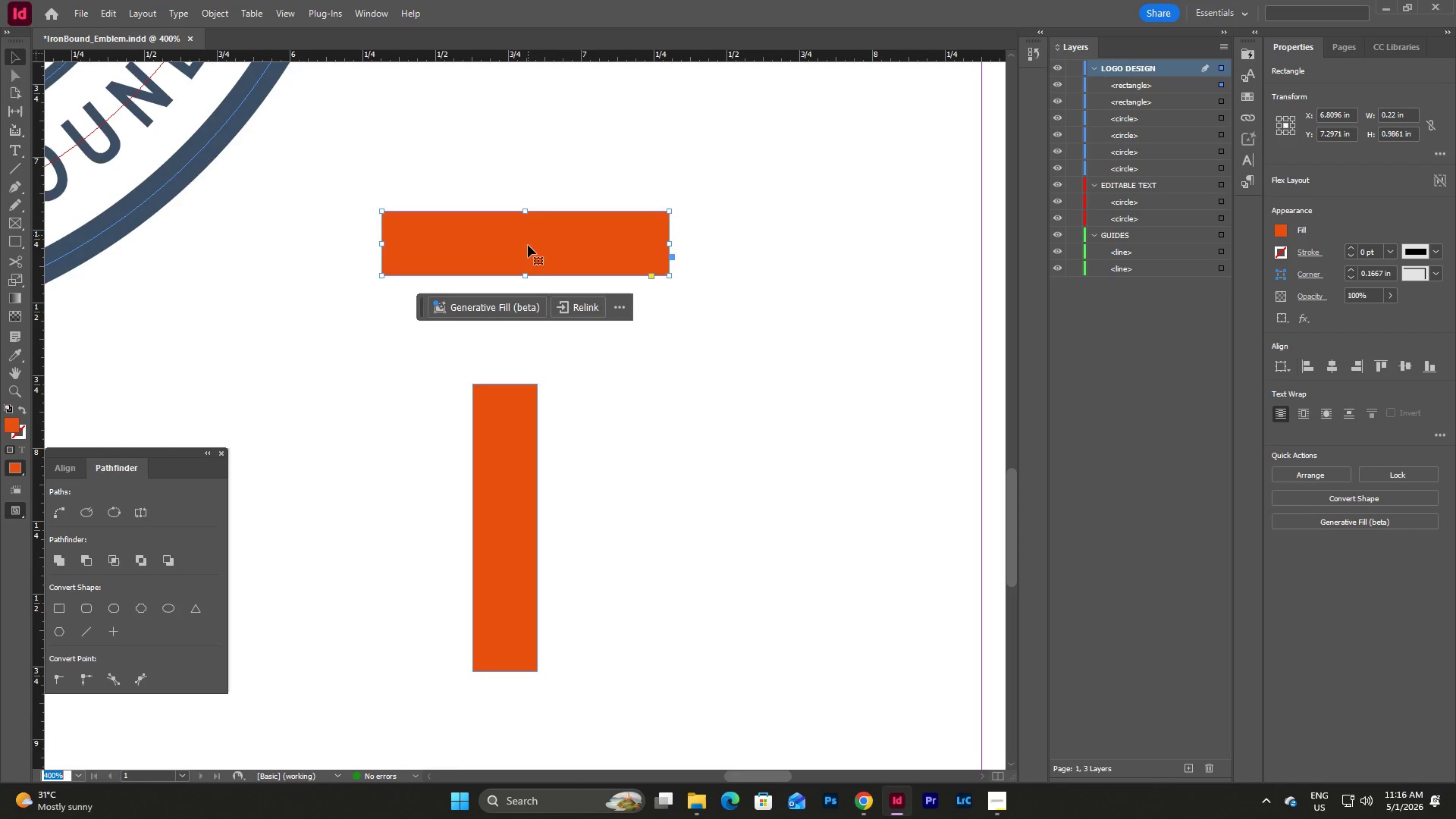 
left_click_drag(start_coordinate=[537, 252], to_coordinate=[518, 361])
 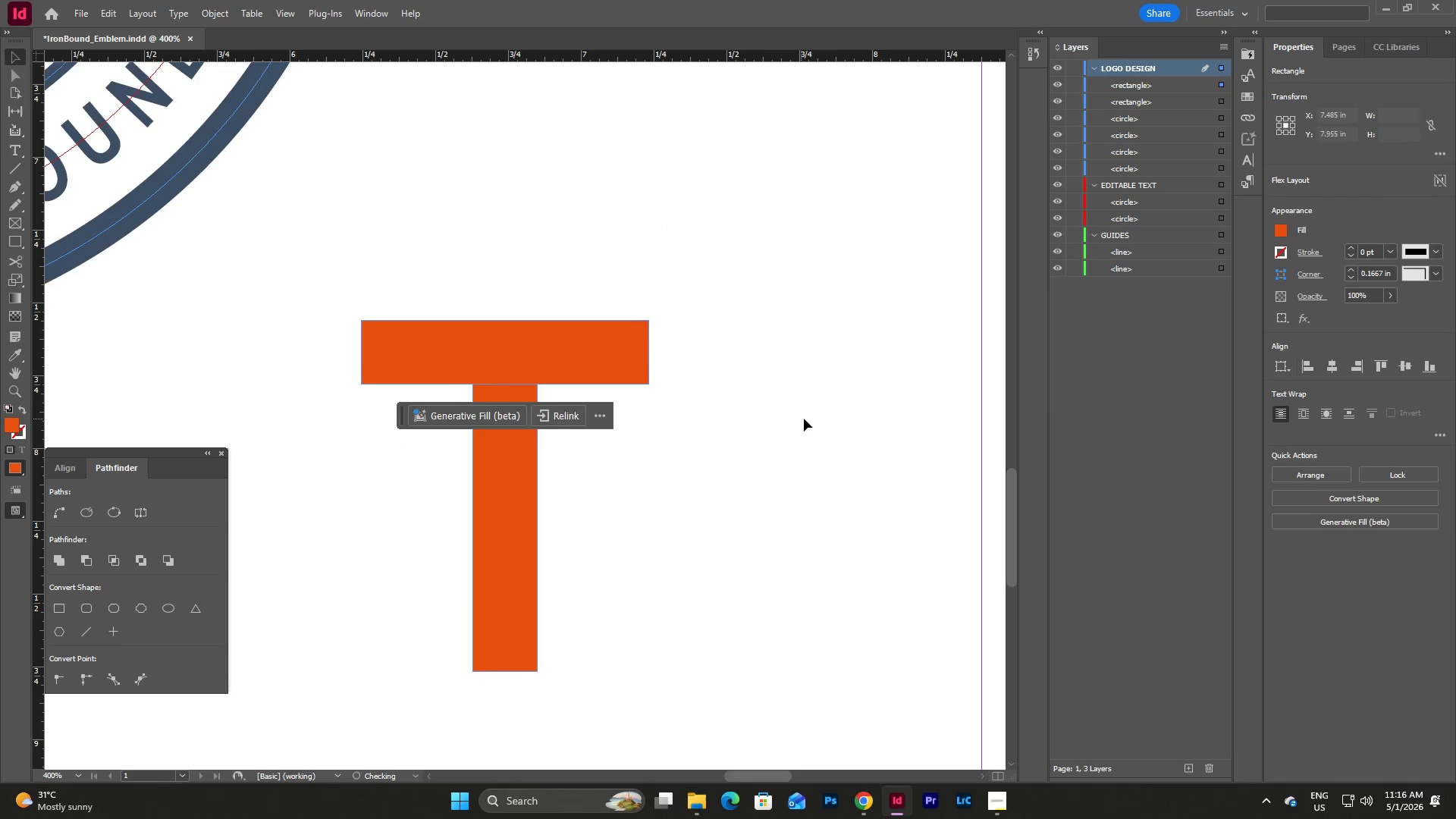 
scroll: coordinate [804, 419], scroll_direction: down, amount: 2.0
 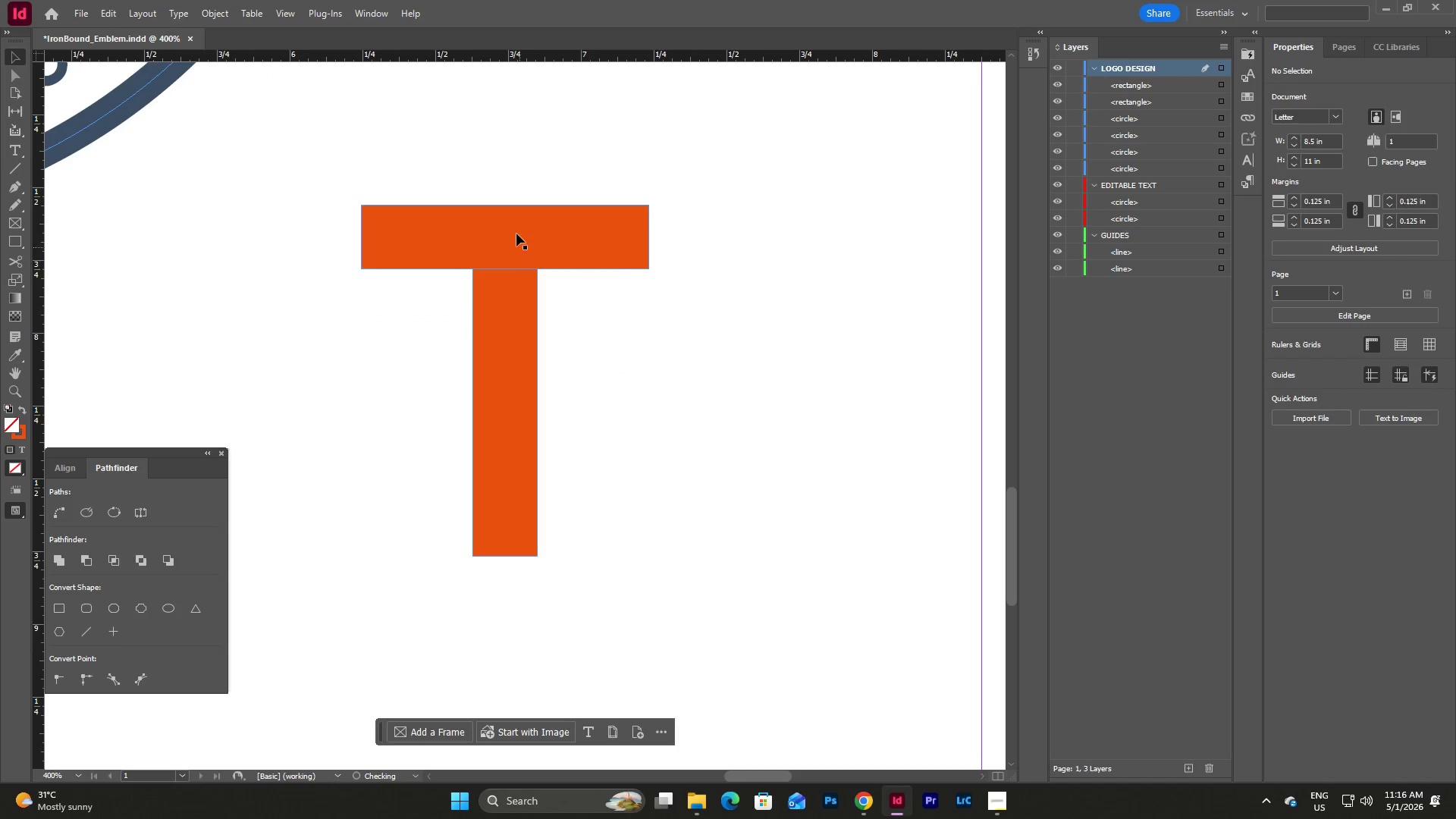 
left_click([516, 231])
 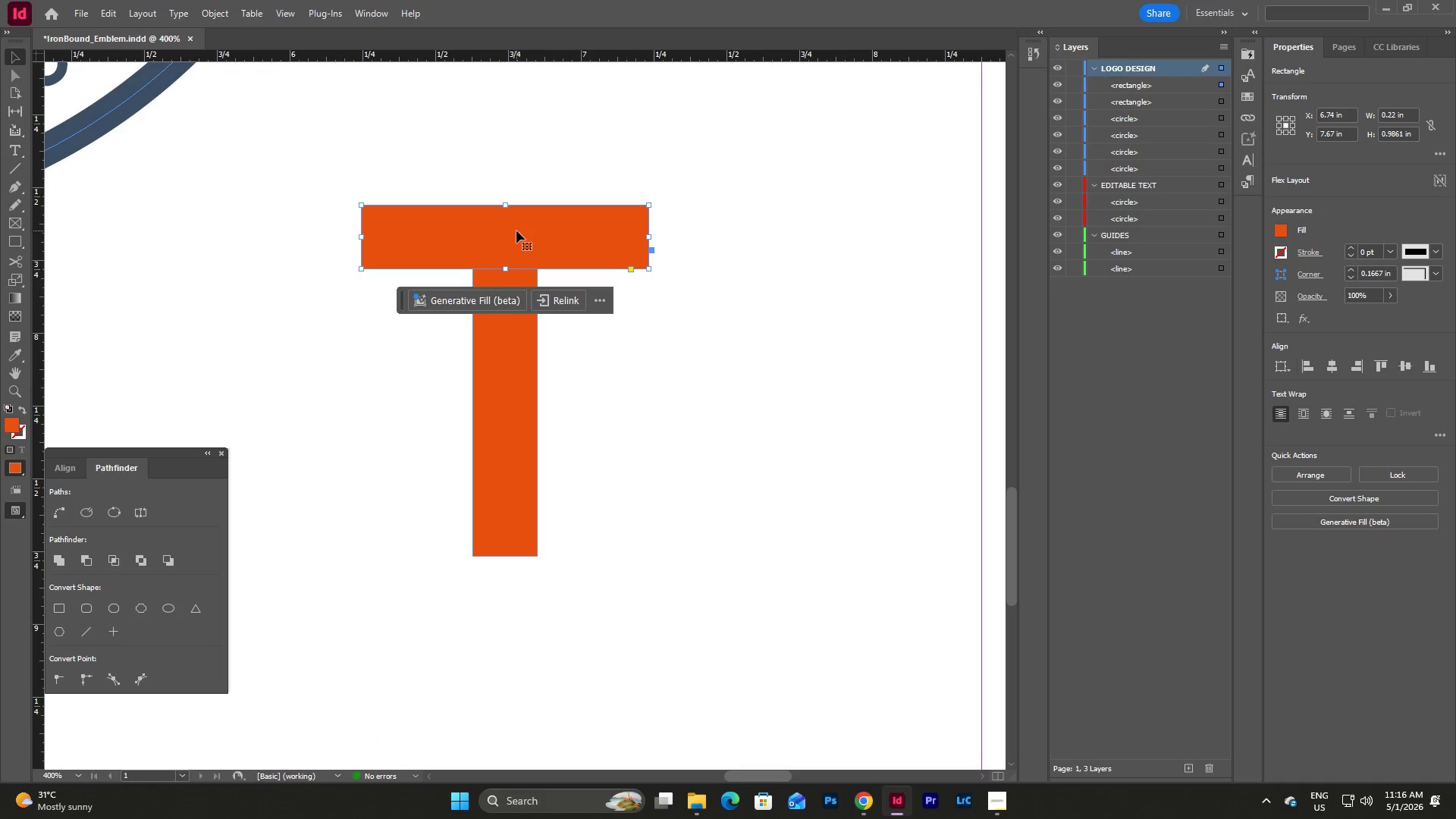 
key(Control+C)
 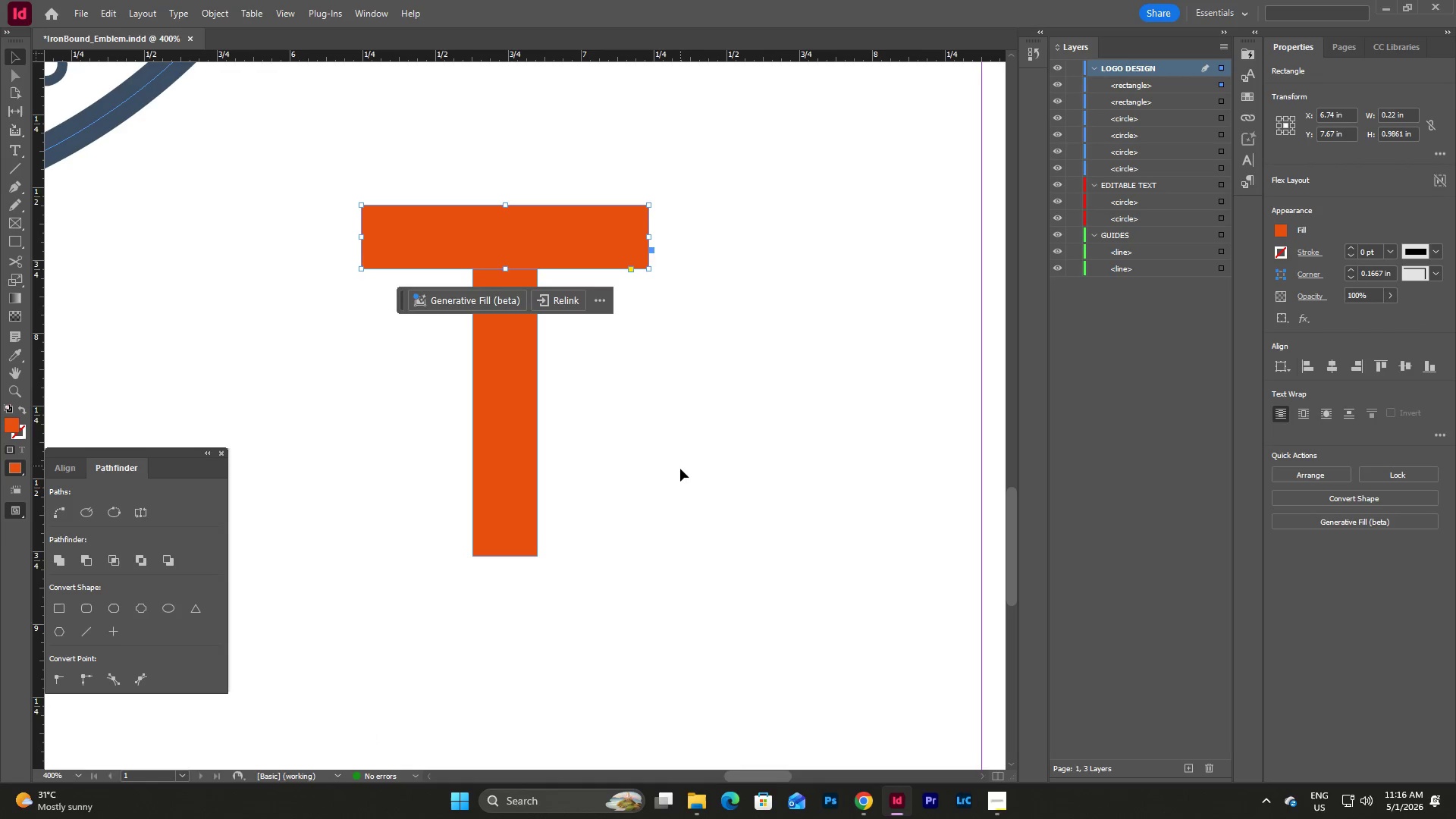 
left_click([680, 469])
 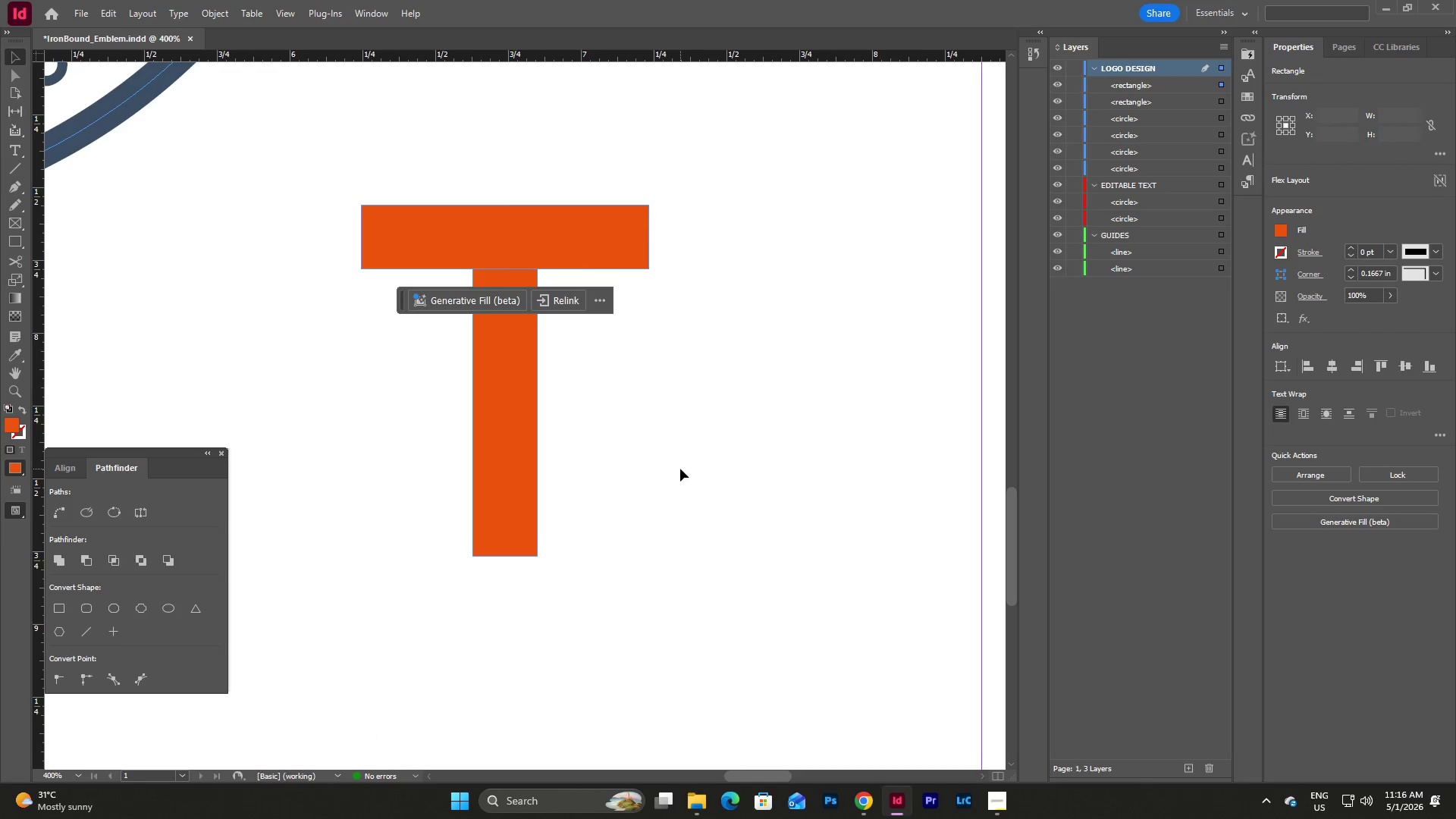 
key(Control+V)
 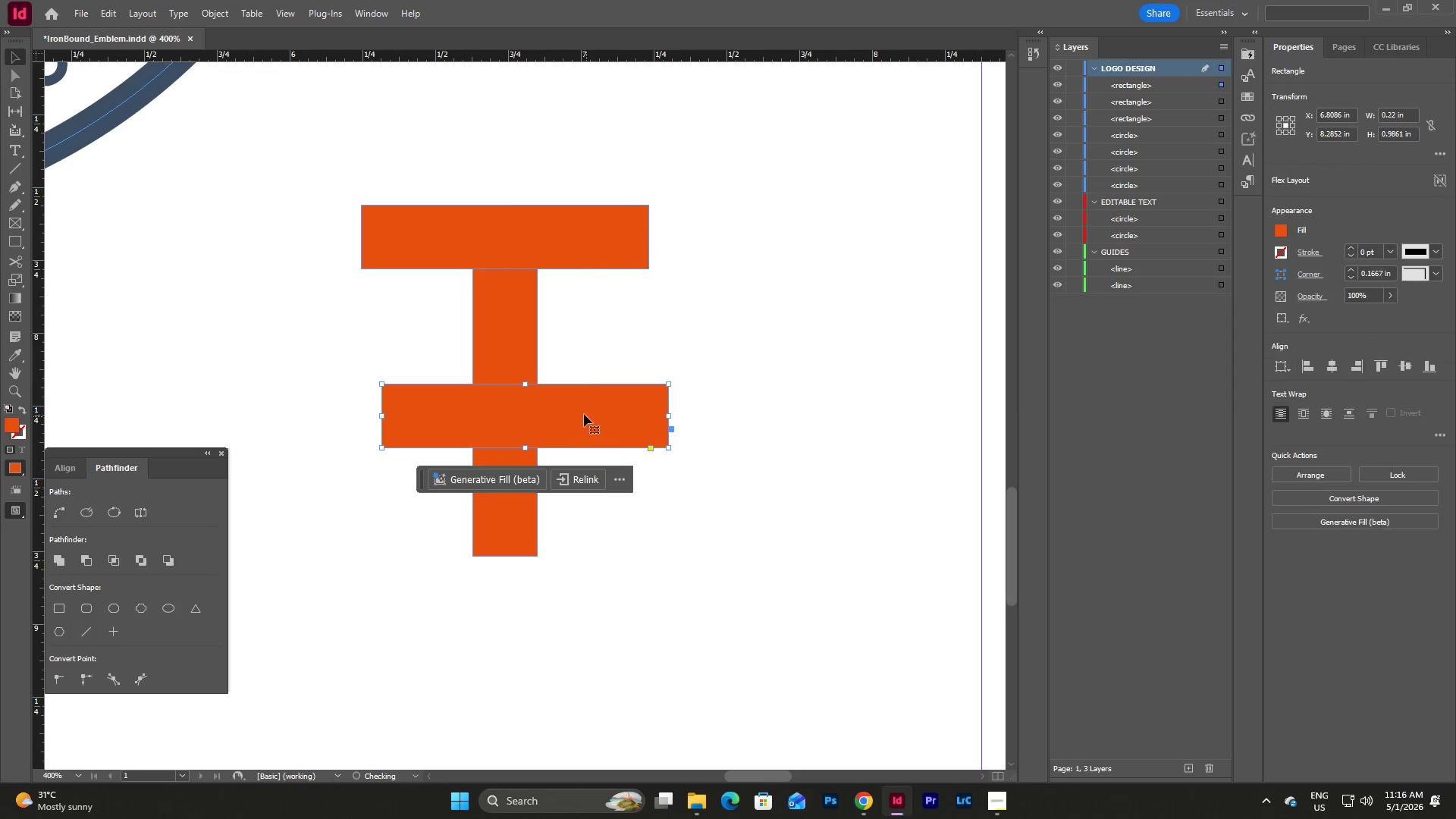 
left_click_drag(start_coordinate=[577, 405], to_coordinate=[557, 585])
 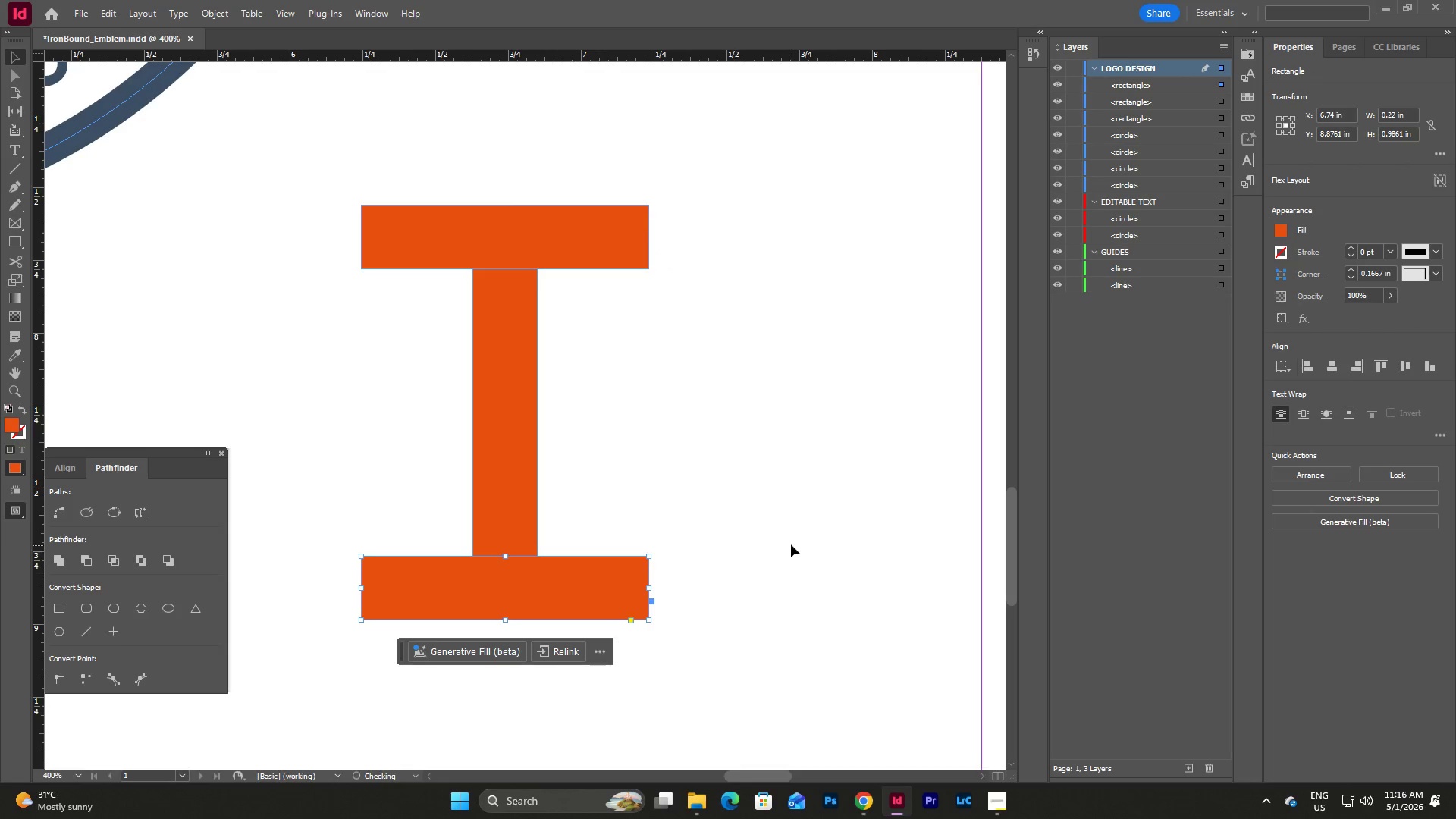 
left_click([791, 544])
 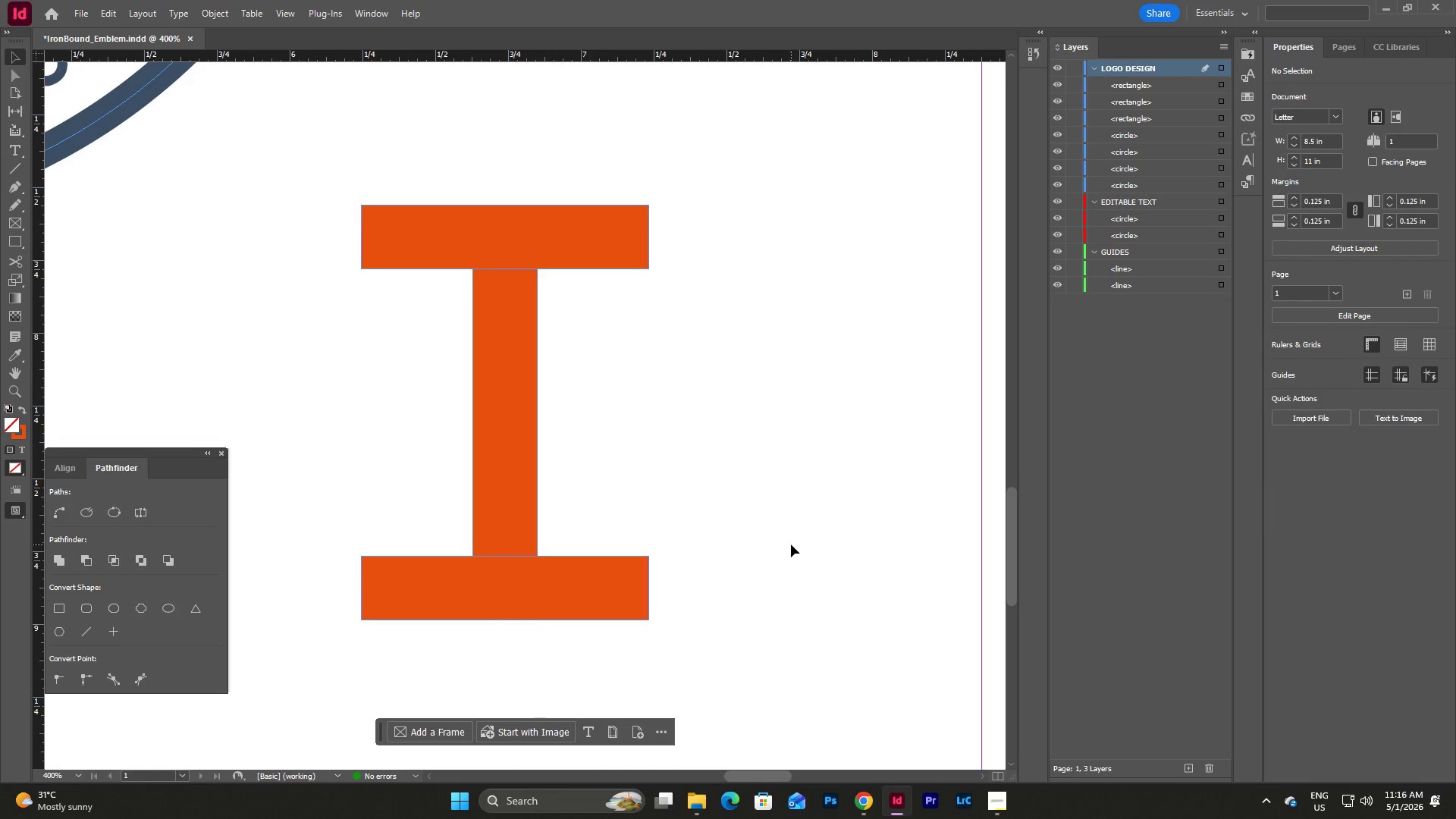 
scroll: coordinate [791, 544], scroll_direction: up, amount: 2.0
 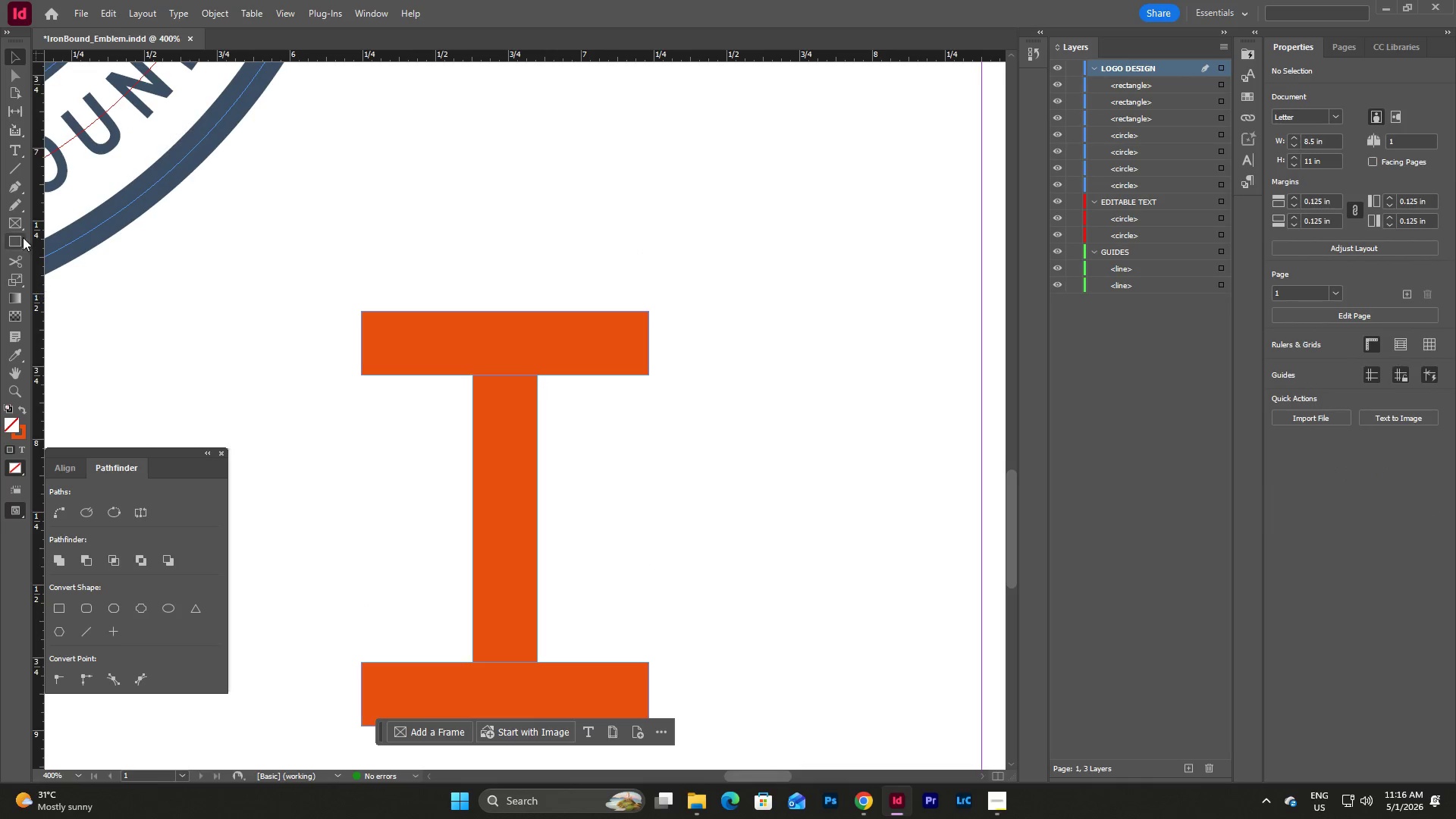 
left_click([20, 223])
 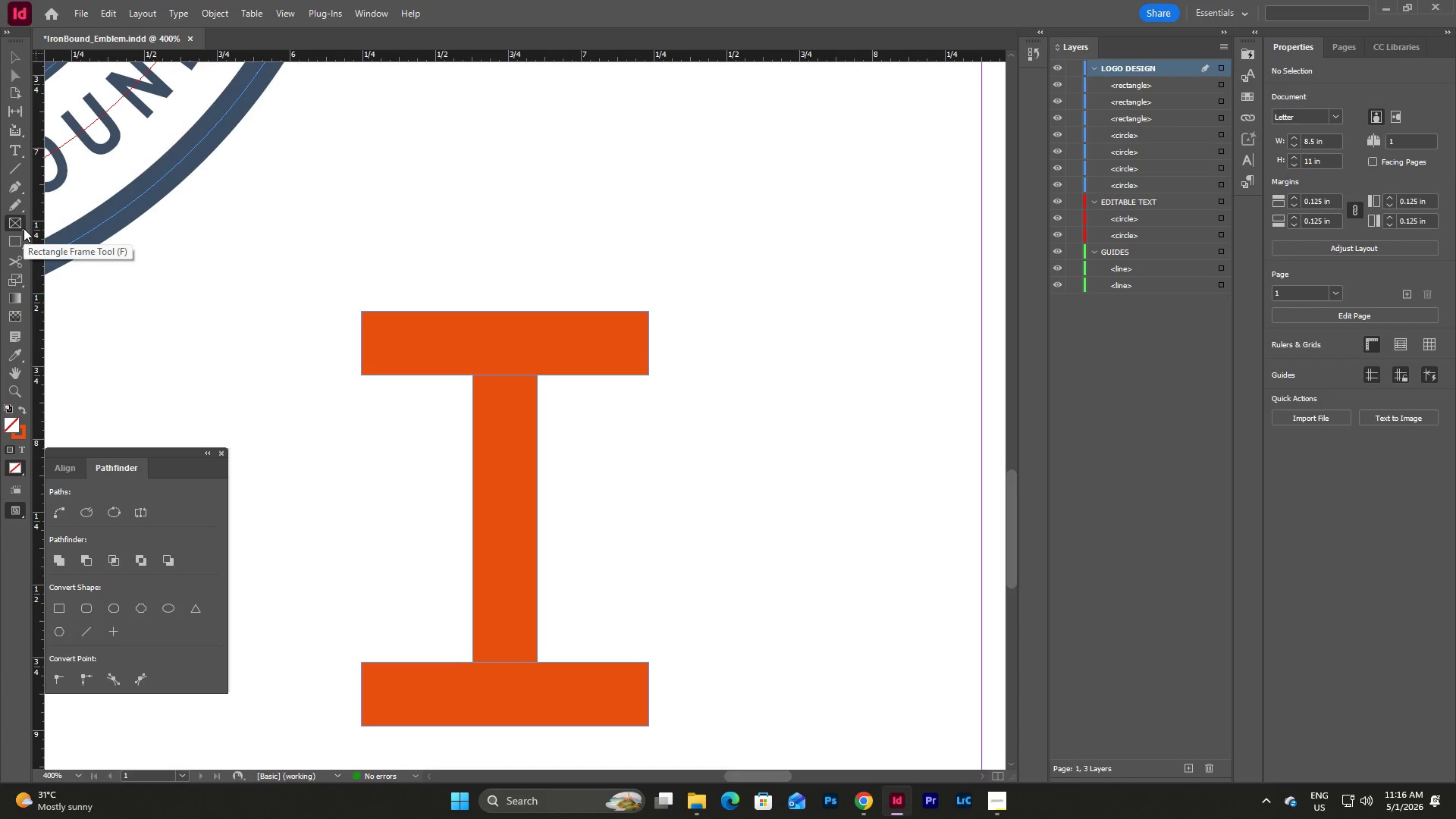 
left_click([19, 245])
 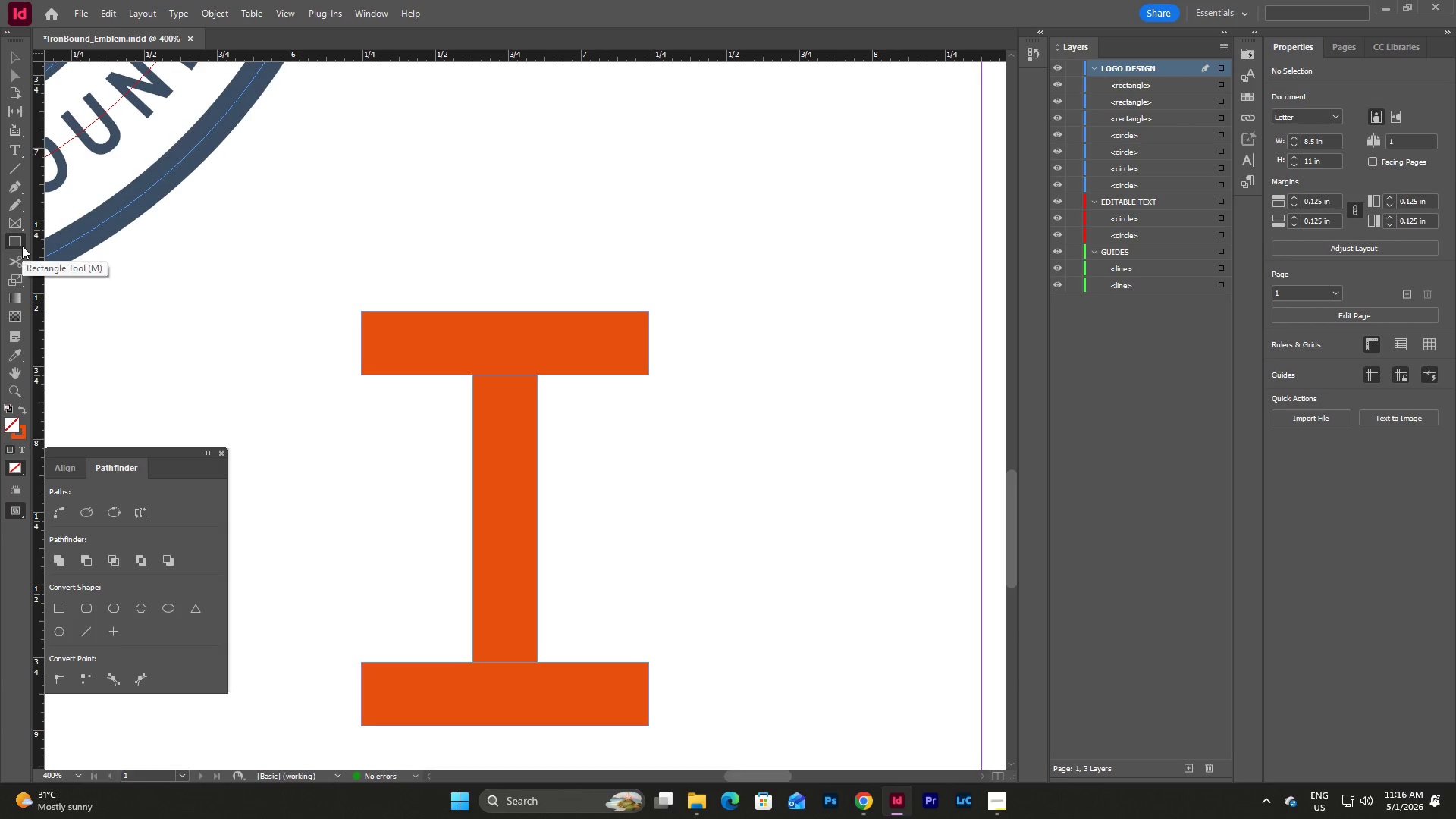 
left_click([22, 246])
 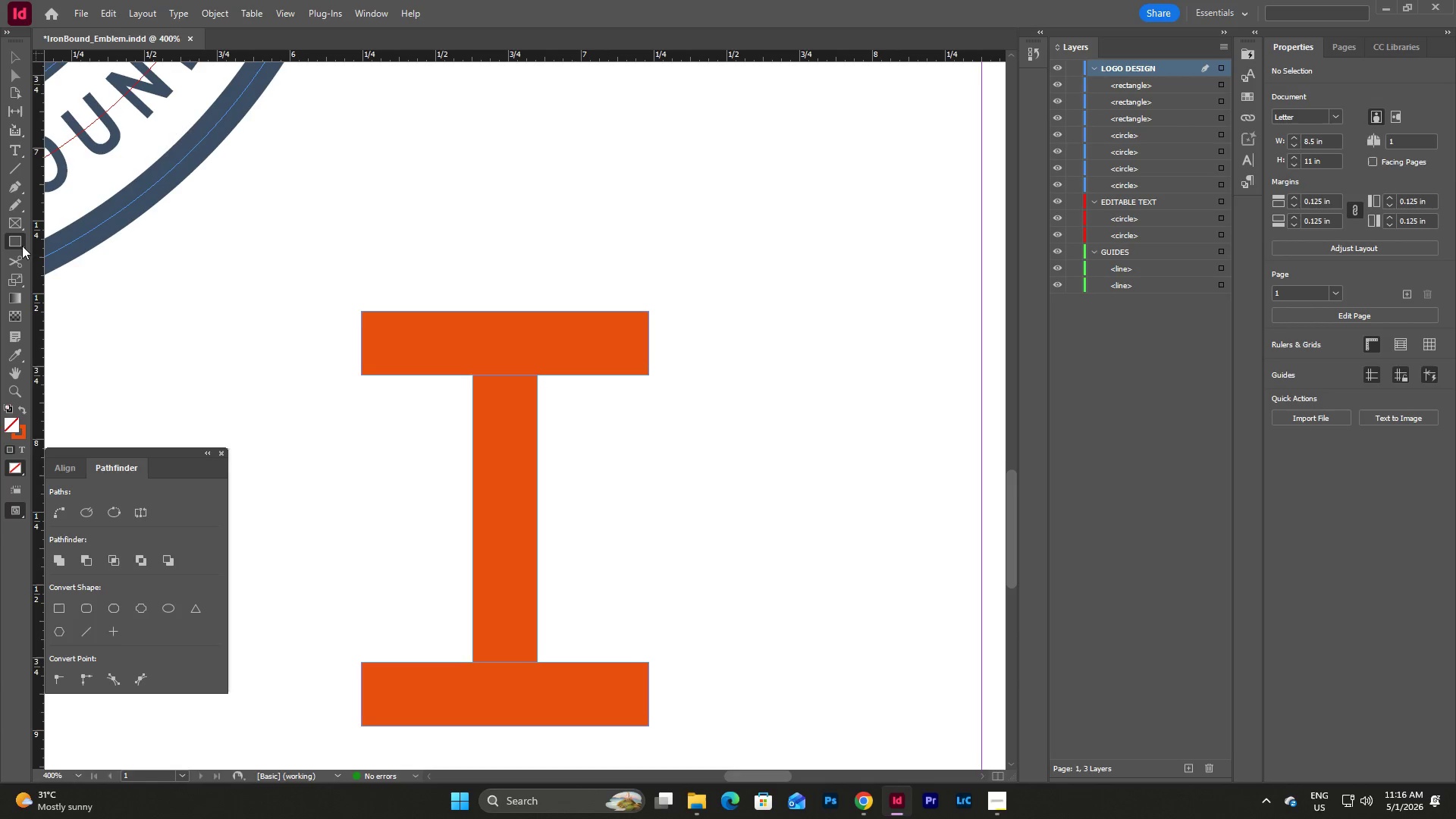 
left_click([22, 246])
 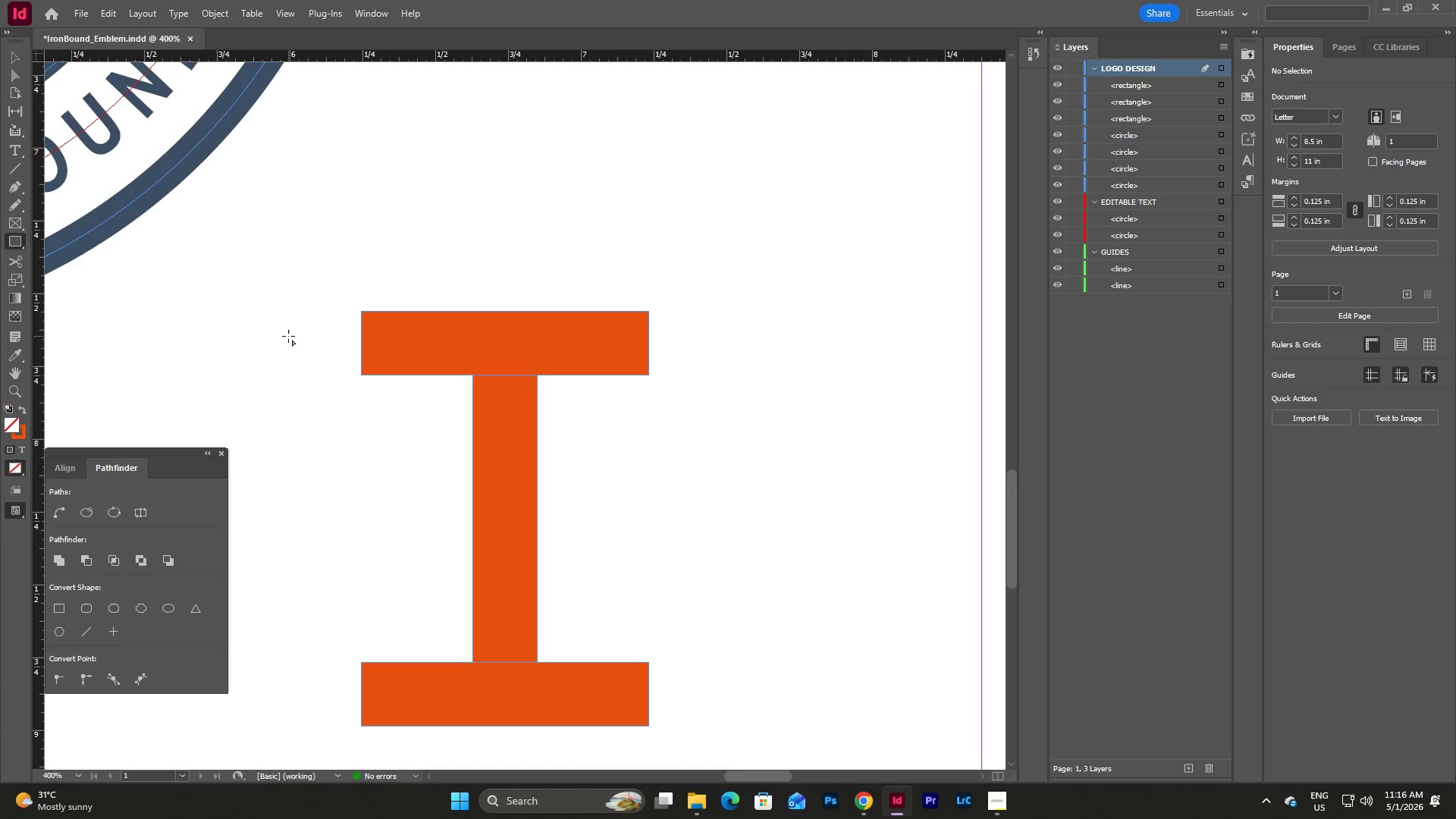 
key(Escape)
 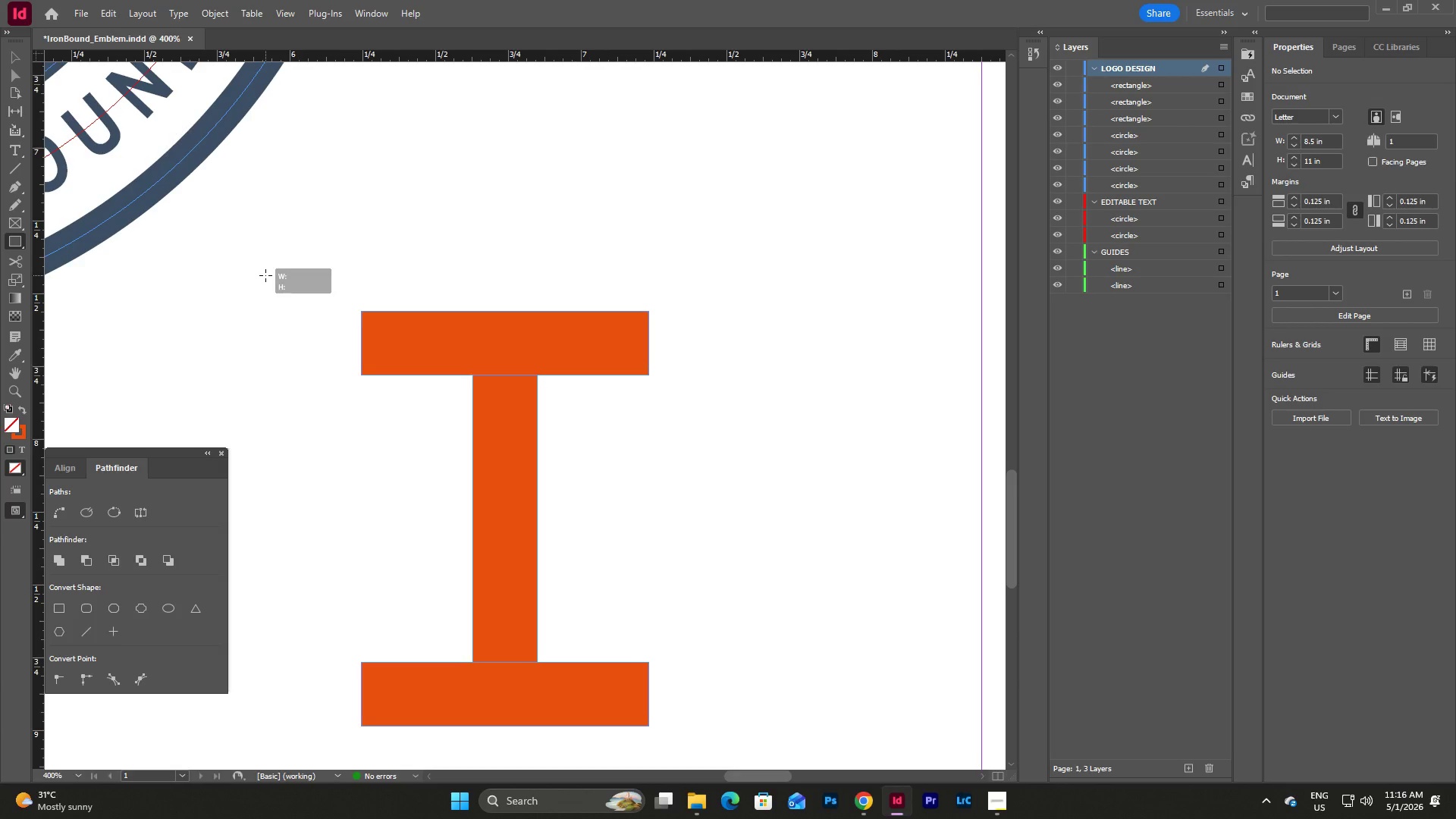 
left_click([265, 275])
 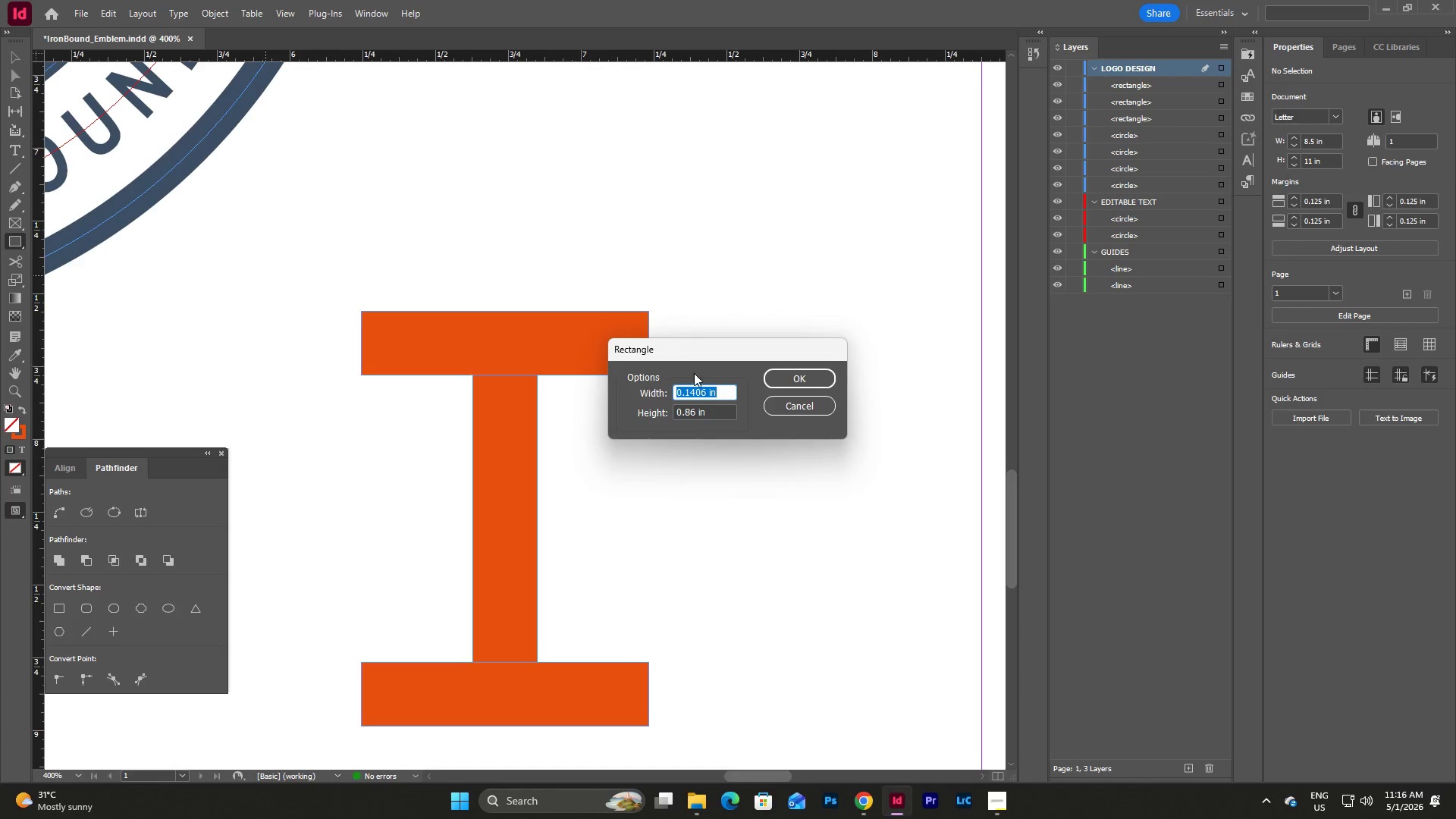 
left_click([795, 413])
 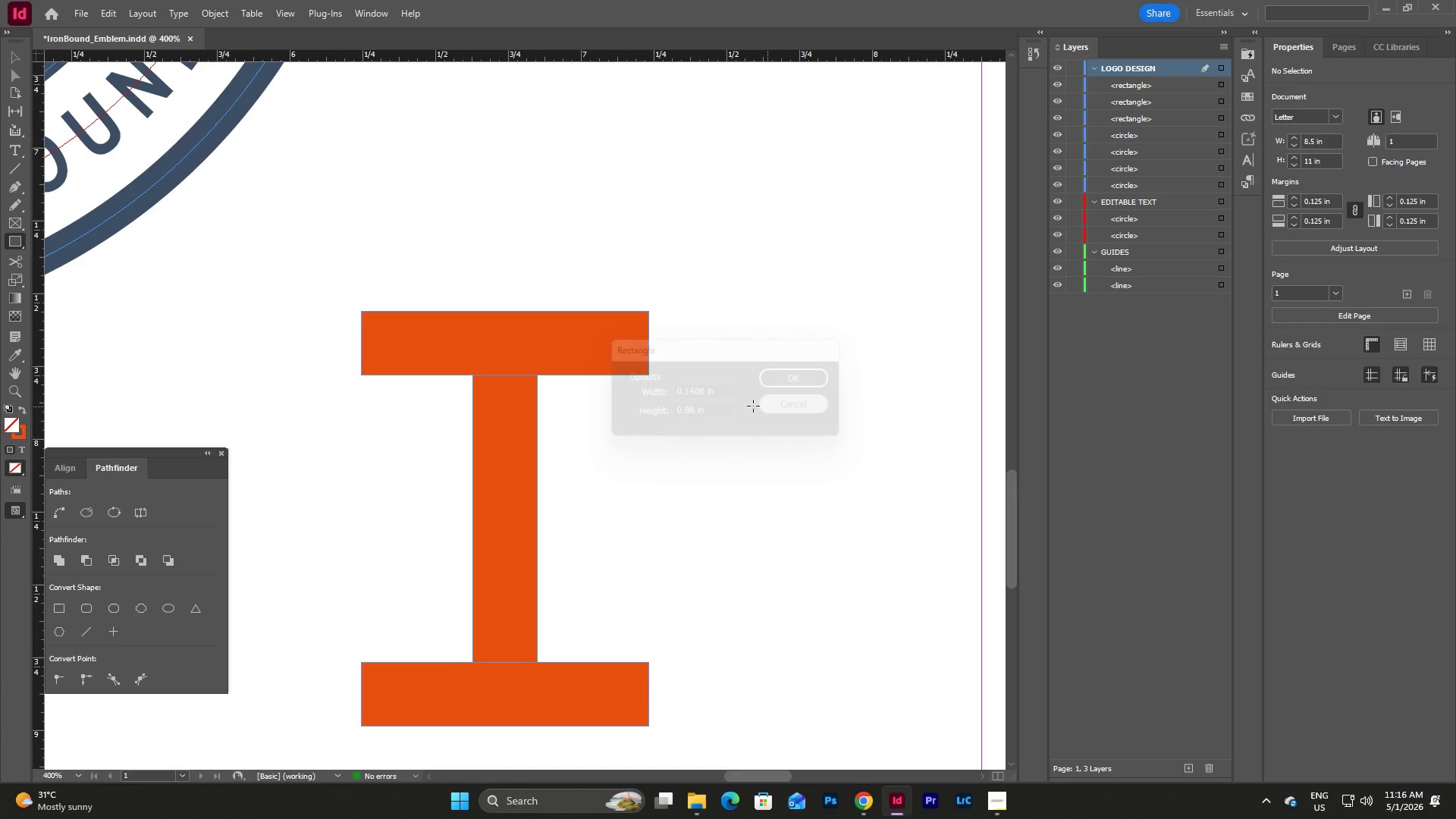 
key(Escape)
 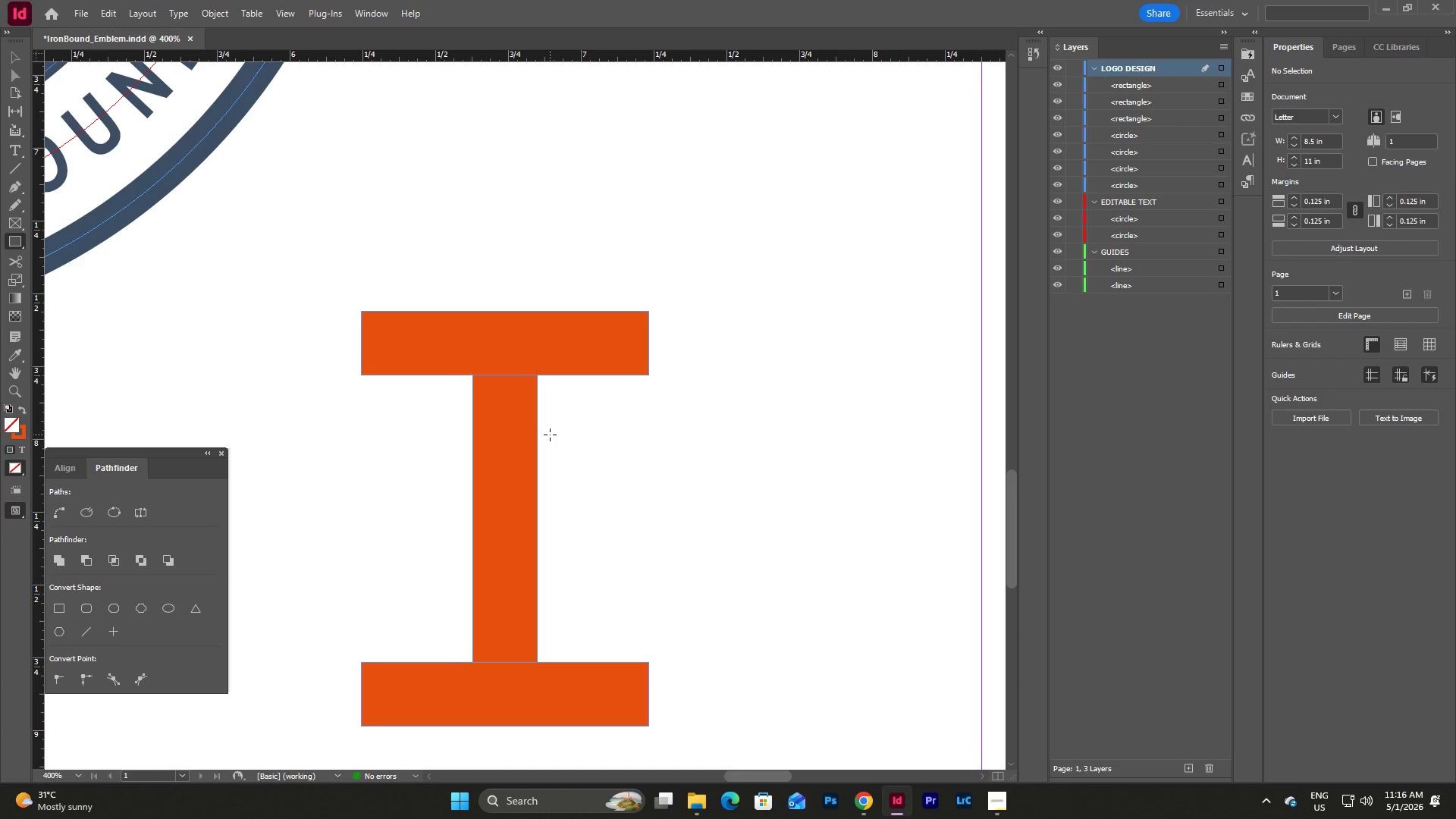 
key(V)
 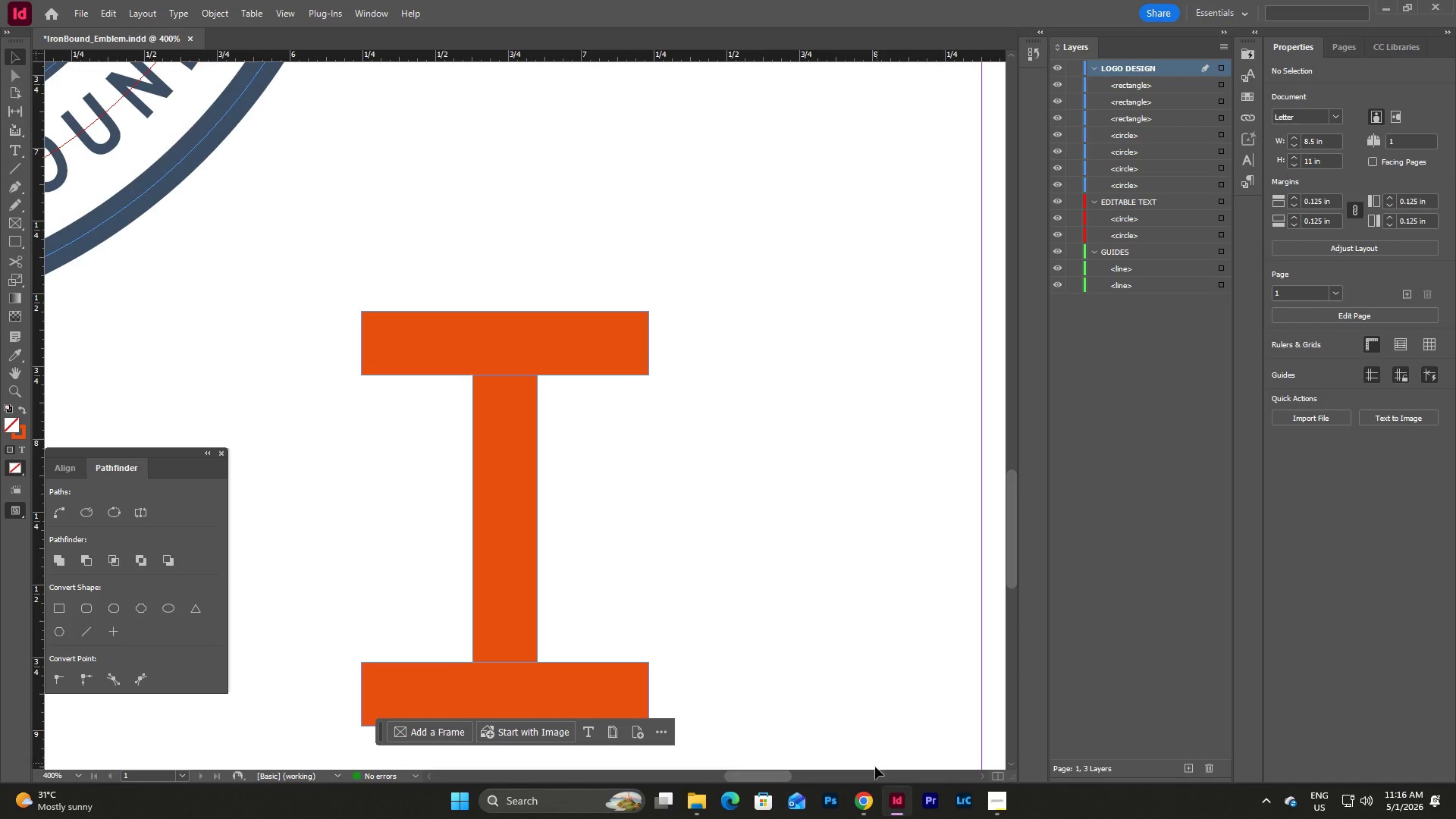 
left_click([862, 802])
 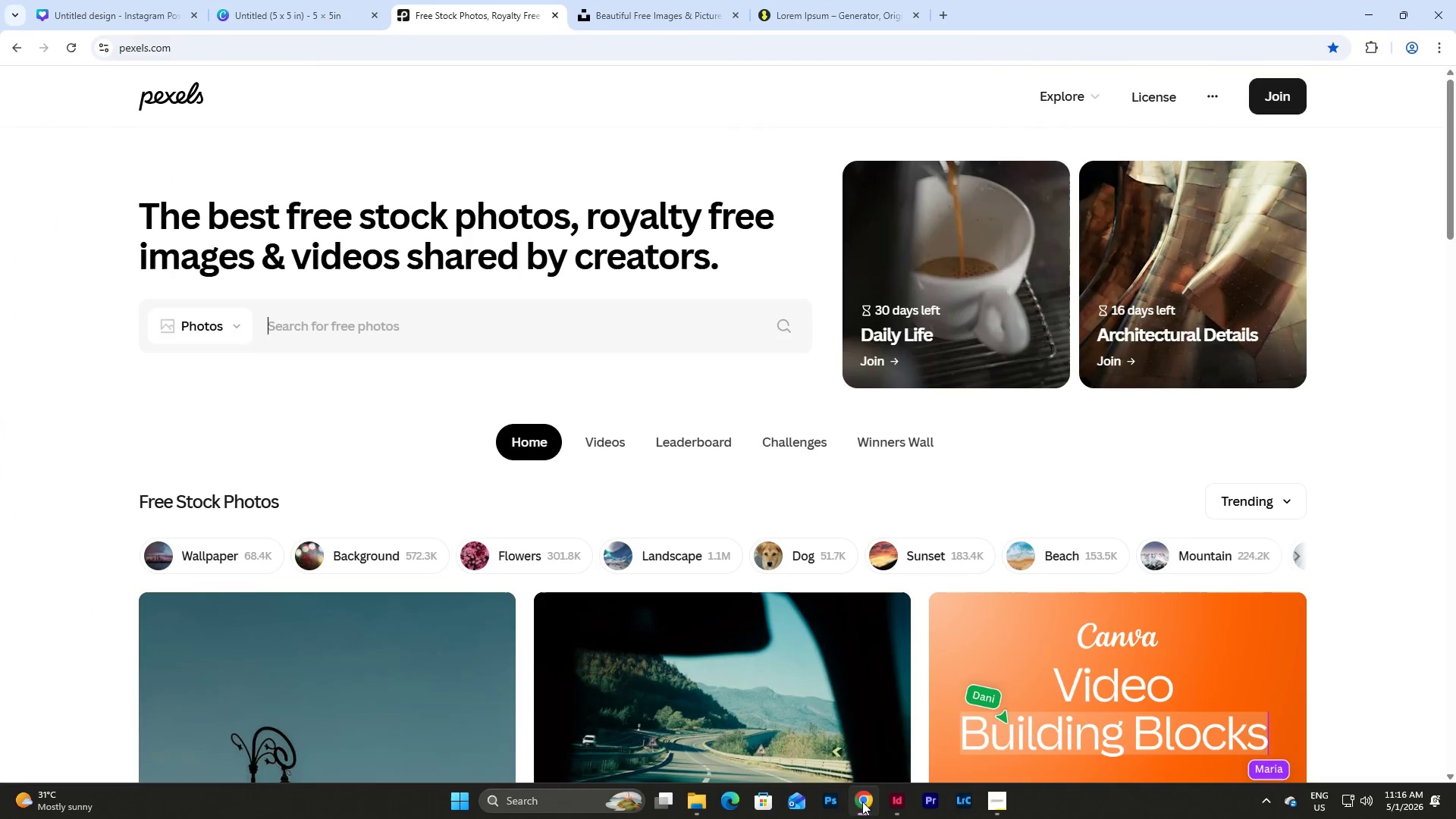 
left_click([862, 802])
 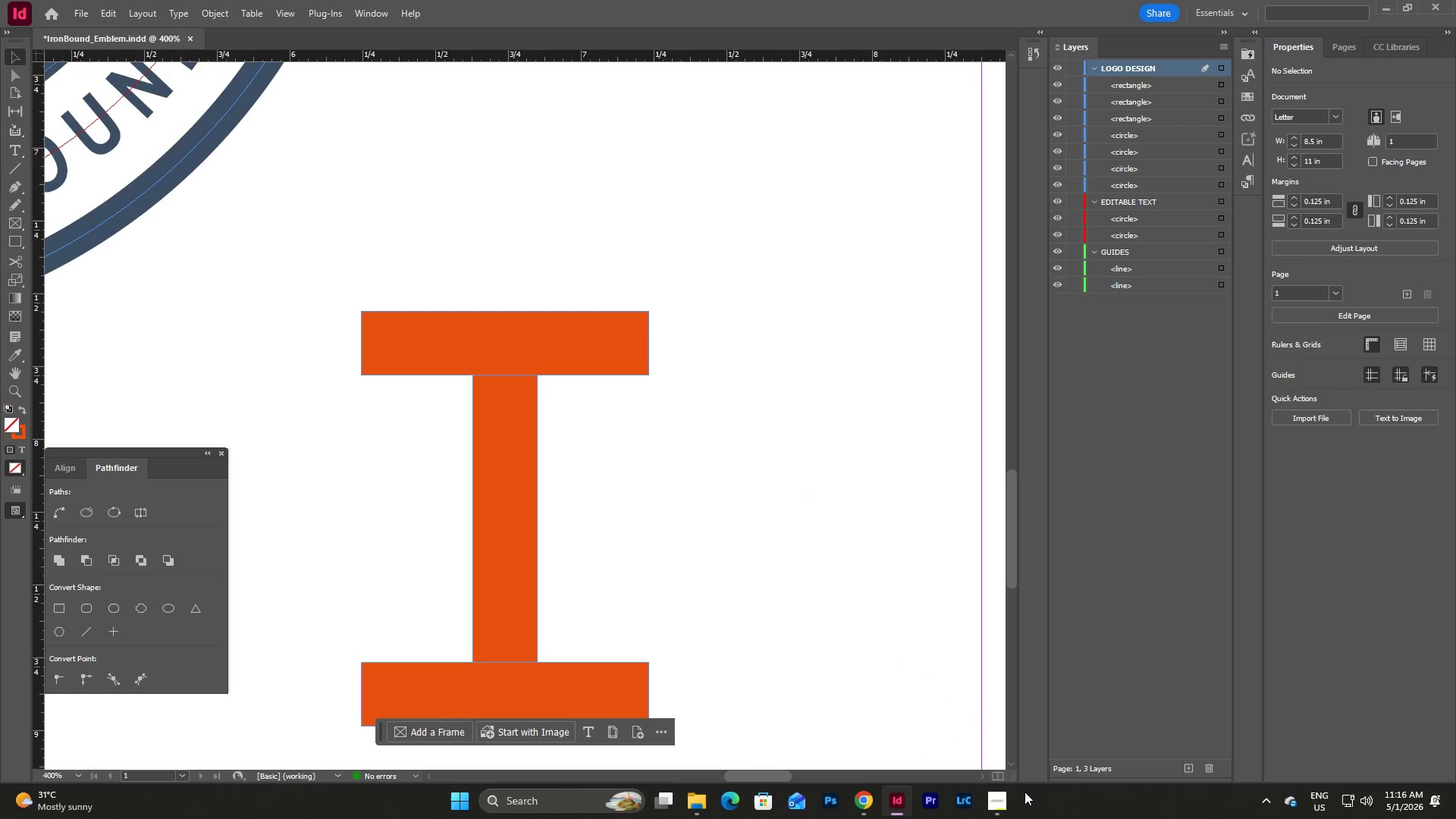 
left_click([995, 799])